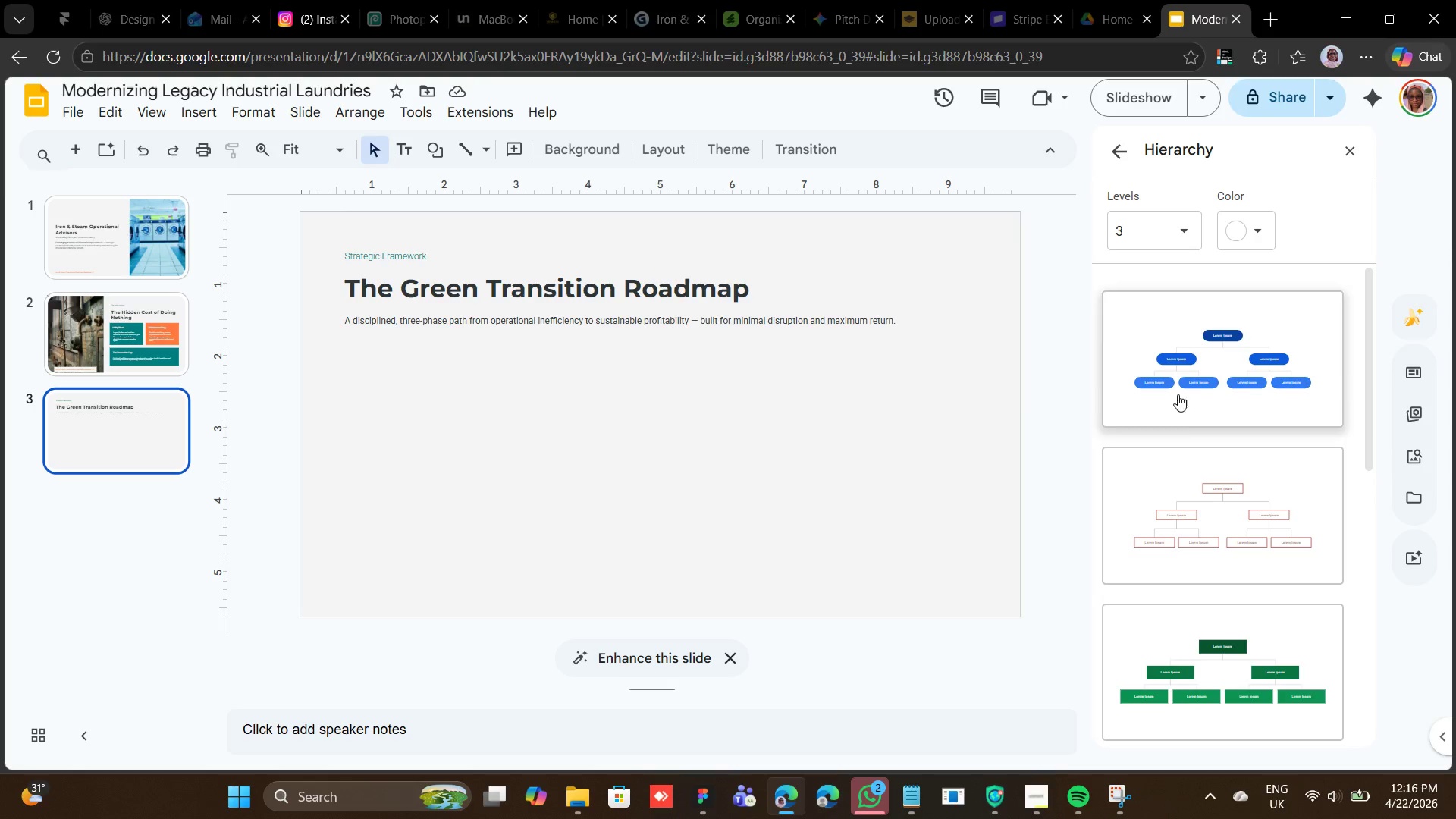 
scroll: coordinate [1178, 518], scroll_direction: up, amount: 1.0
 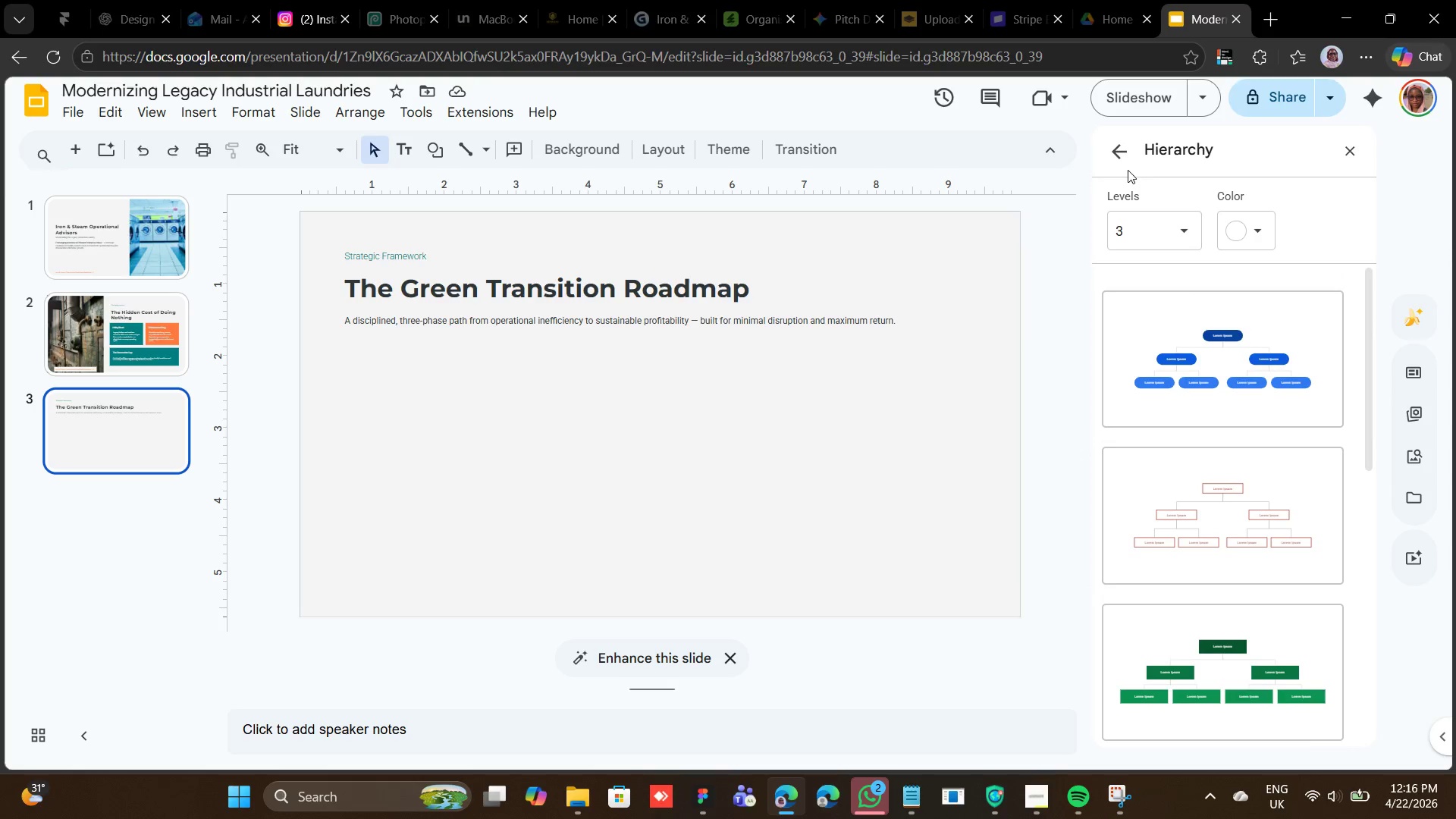 
left_click([1116, 146])
 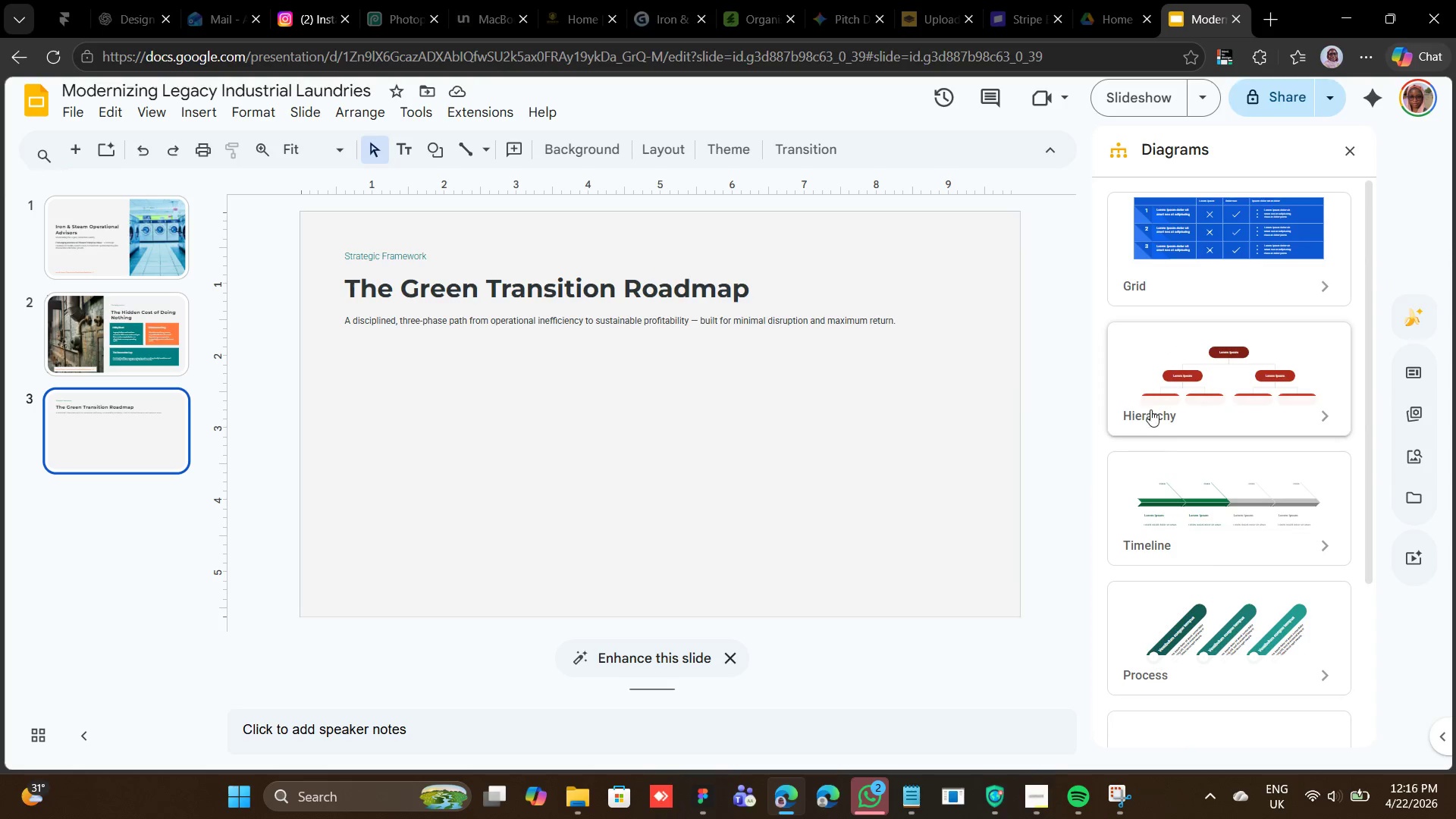 
scroll: coordinate [1188, 450], scroll_direction: down, amount: 1.0
 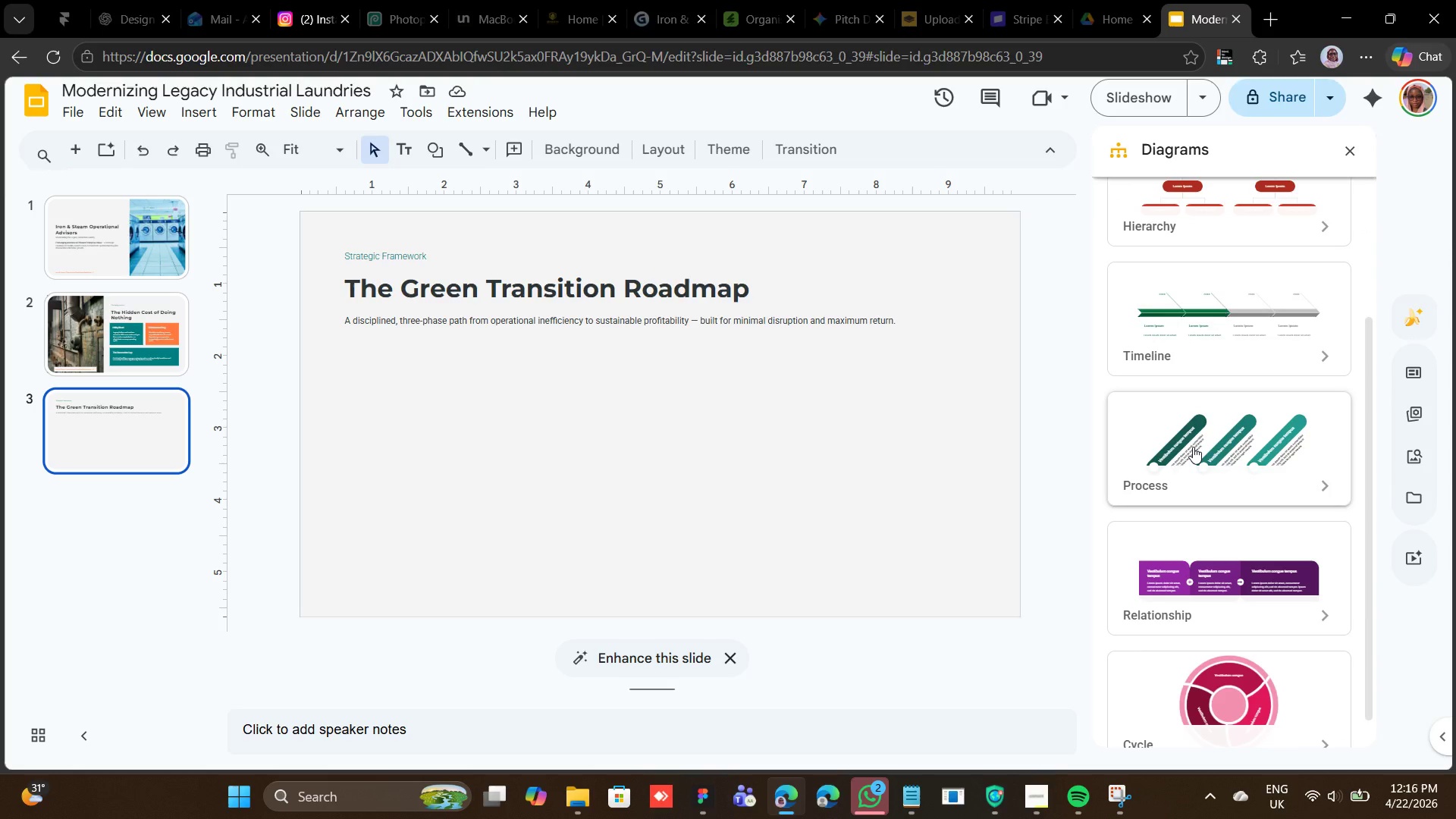 
left_click([1193, 447])
 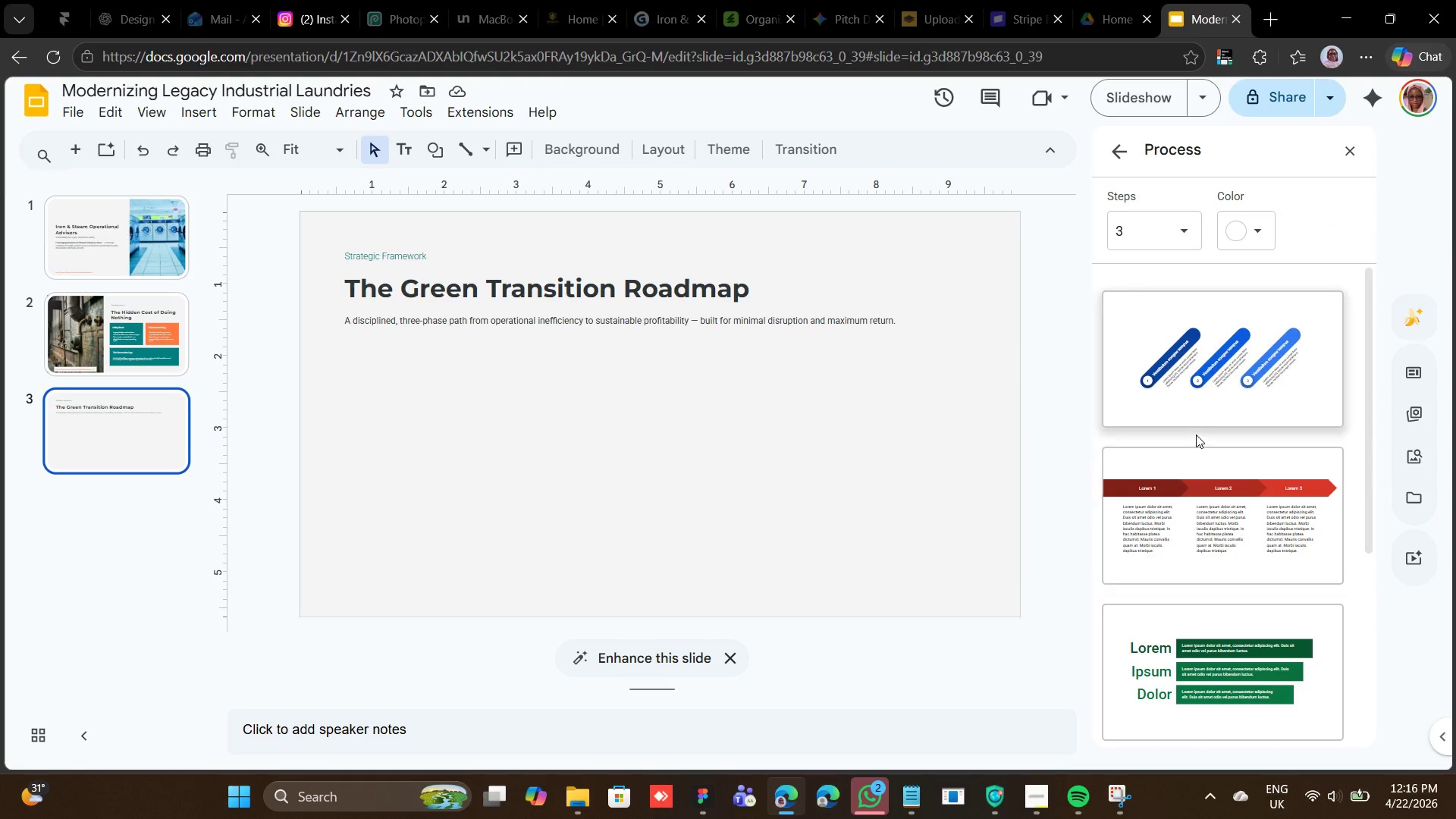 
scroll: coordinate [1196, 435], scroll_direction: down, amount: 3.0
 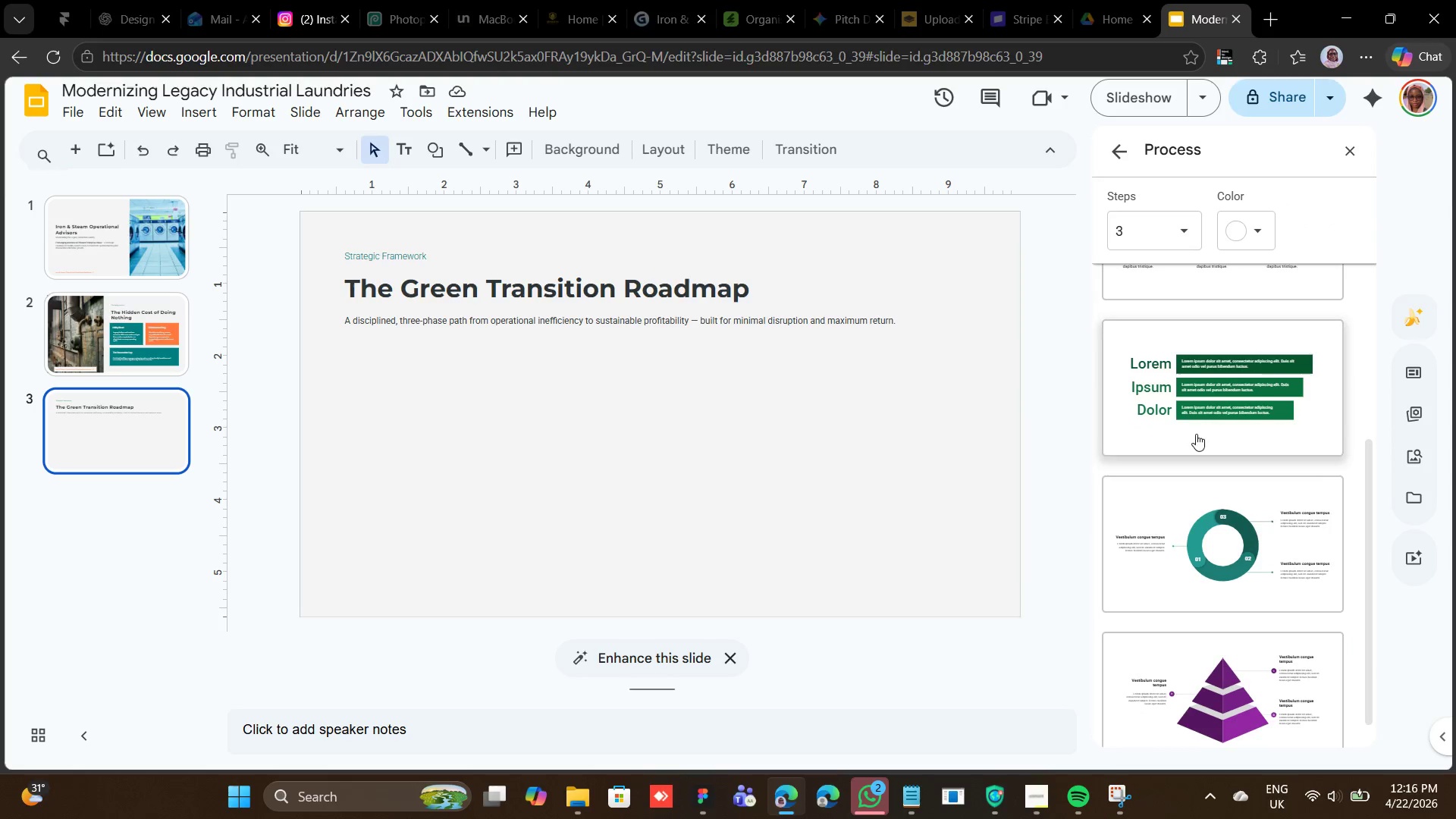 
scroll: coordinate [1196, 428], scroll_direction: up, amount: 3.0
 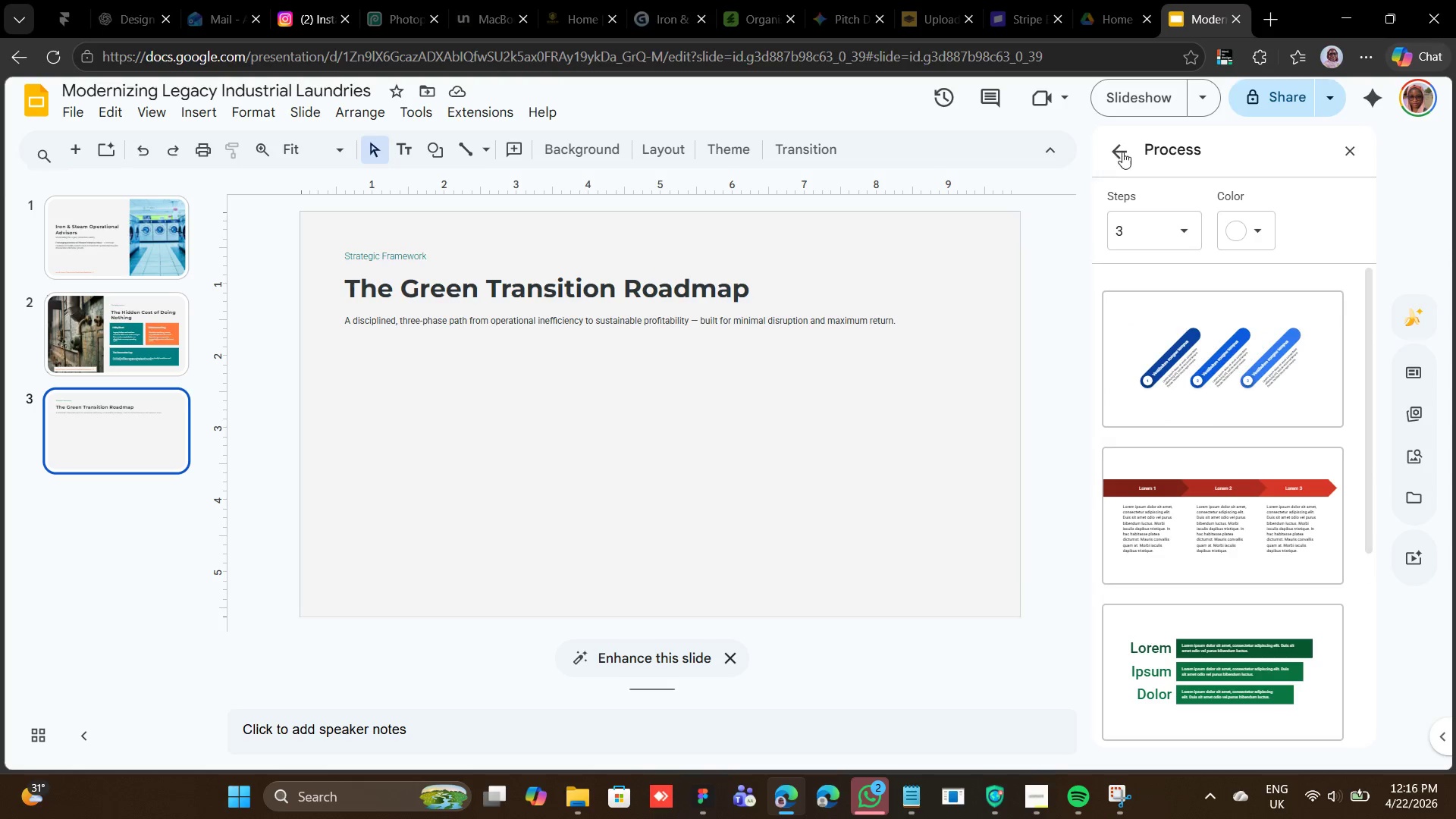 
left_click([1121, 149])
 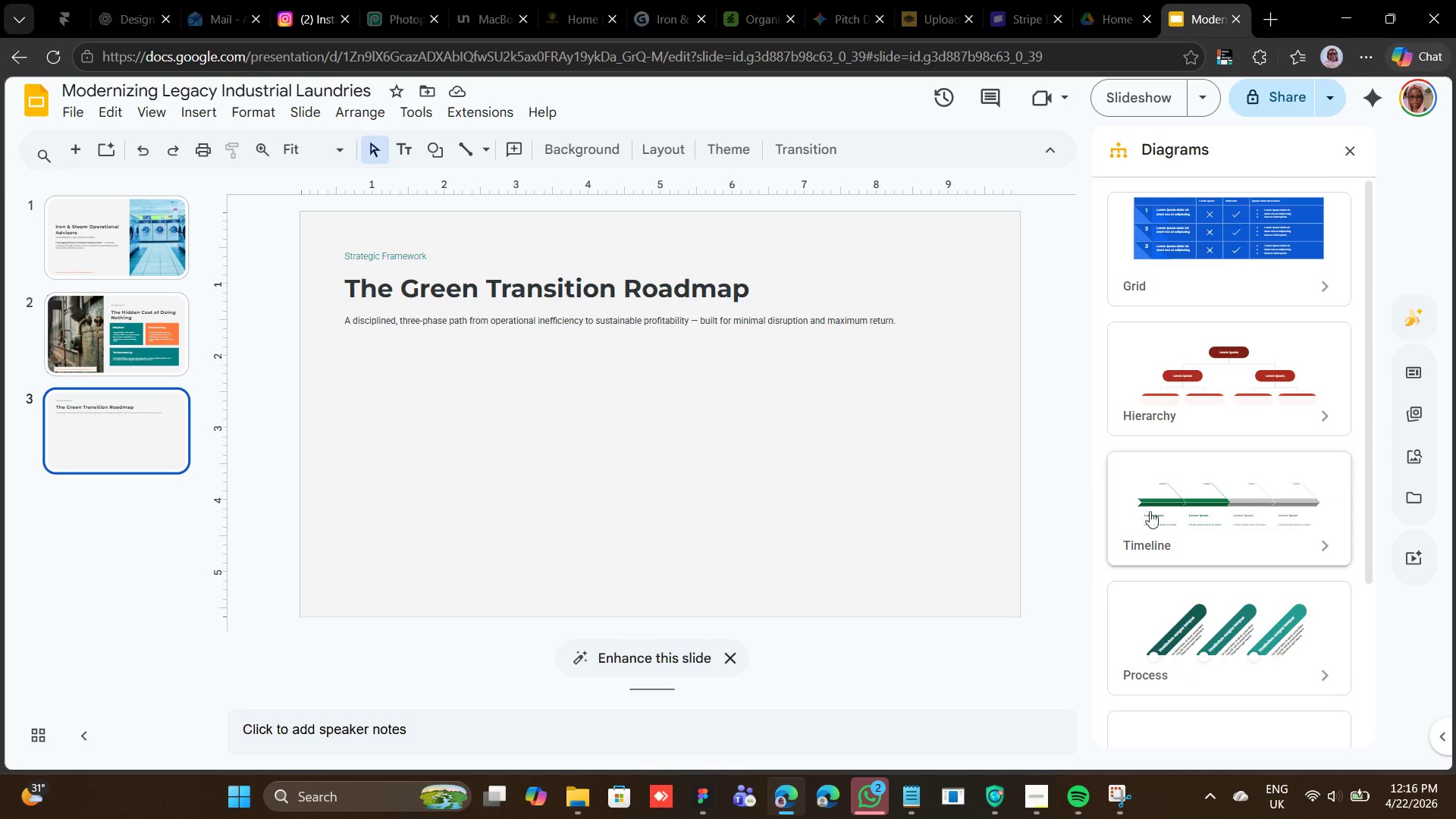 
scroll: coordinate [1216, 596], scroll_direction: down, amount: 5.0
 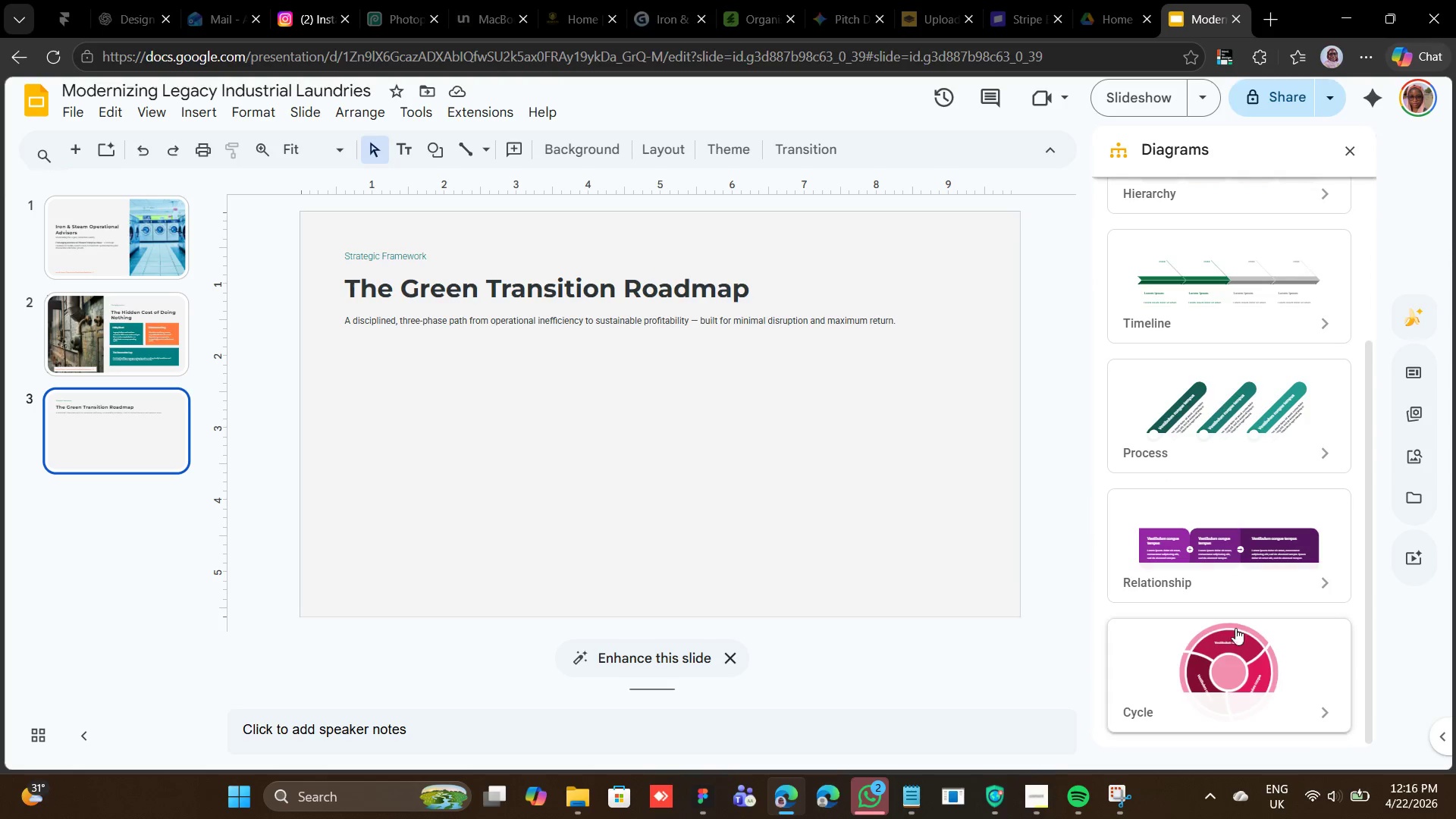 
left_click([1235, 636])
 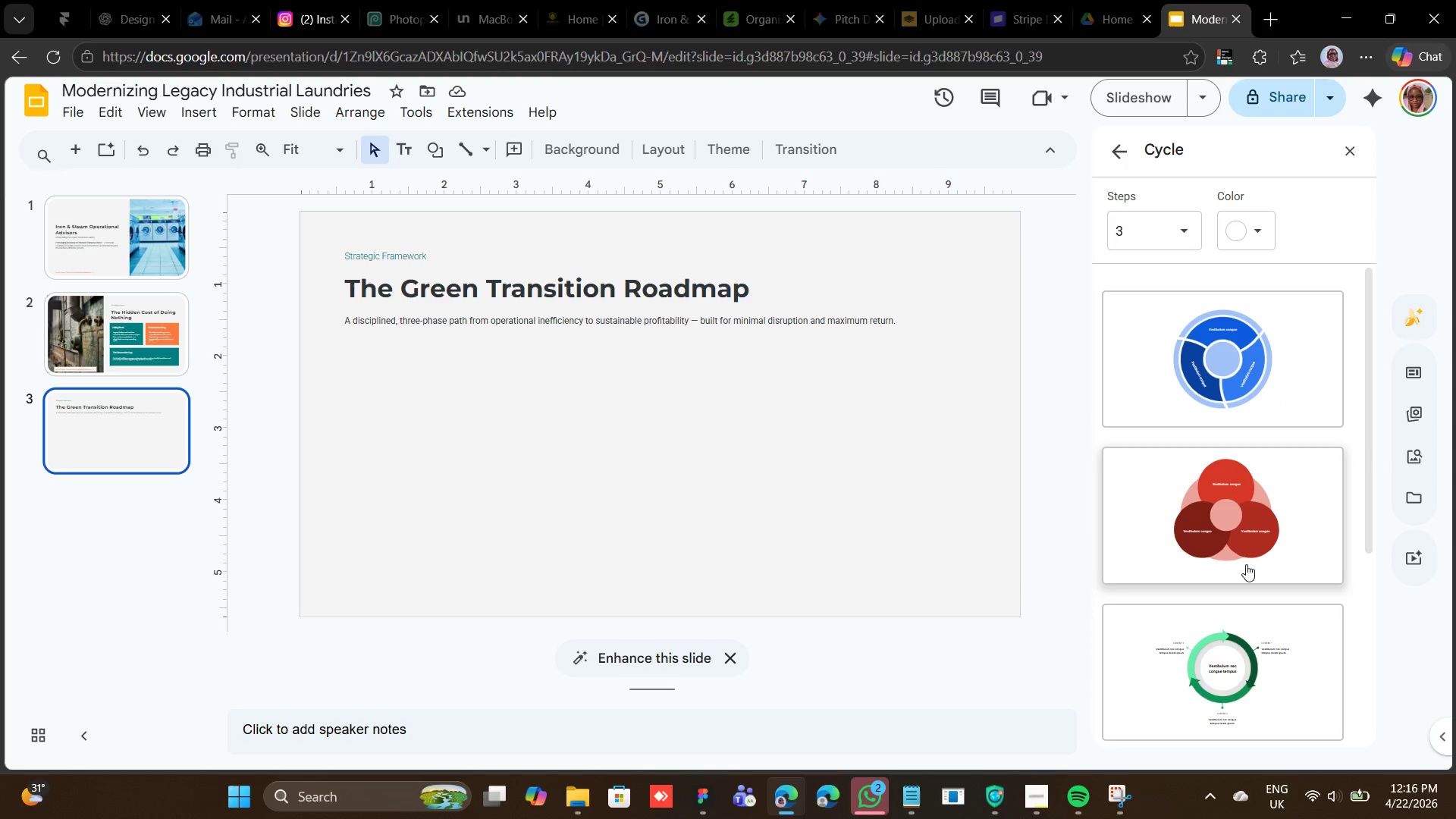 
scroll: coordinate [1242, 549], scroll_direction: down, amount: 1.0
 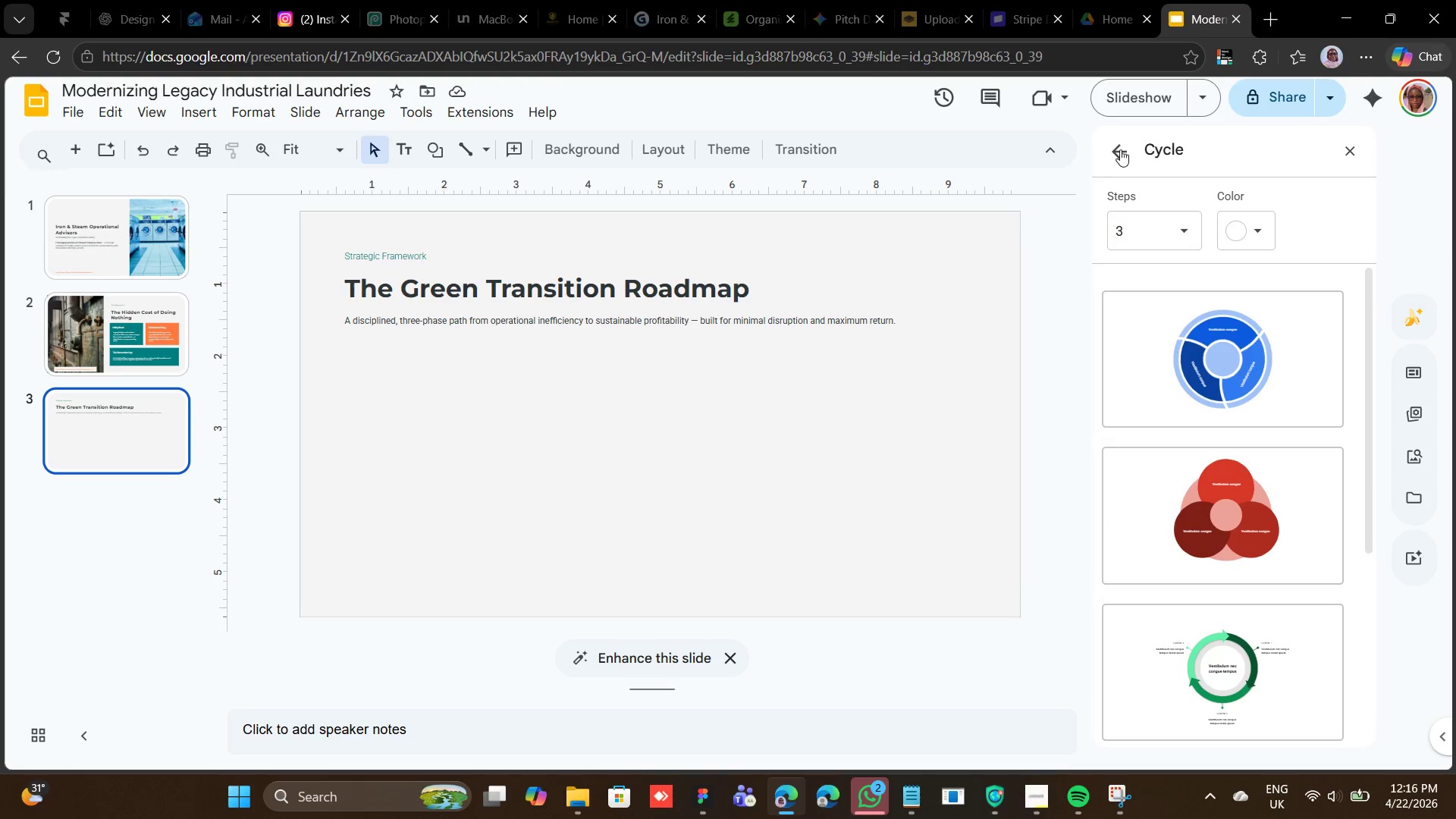 
left_click([1120, 149])
 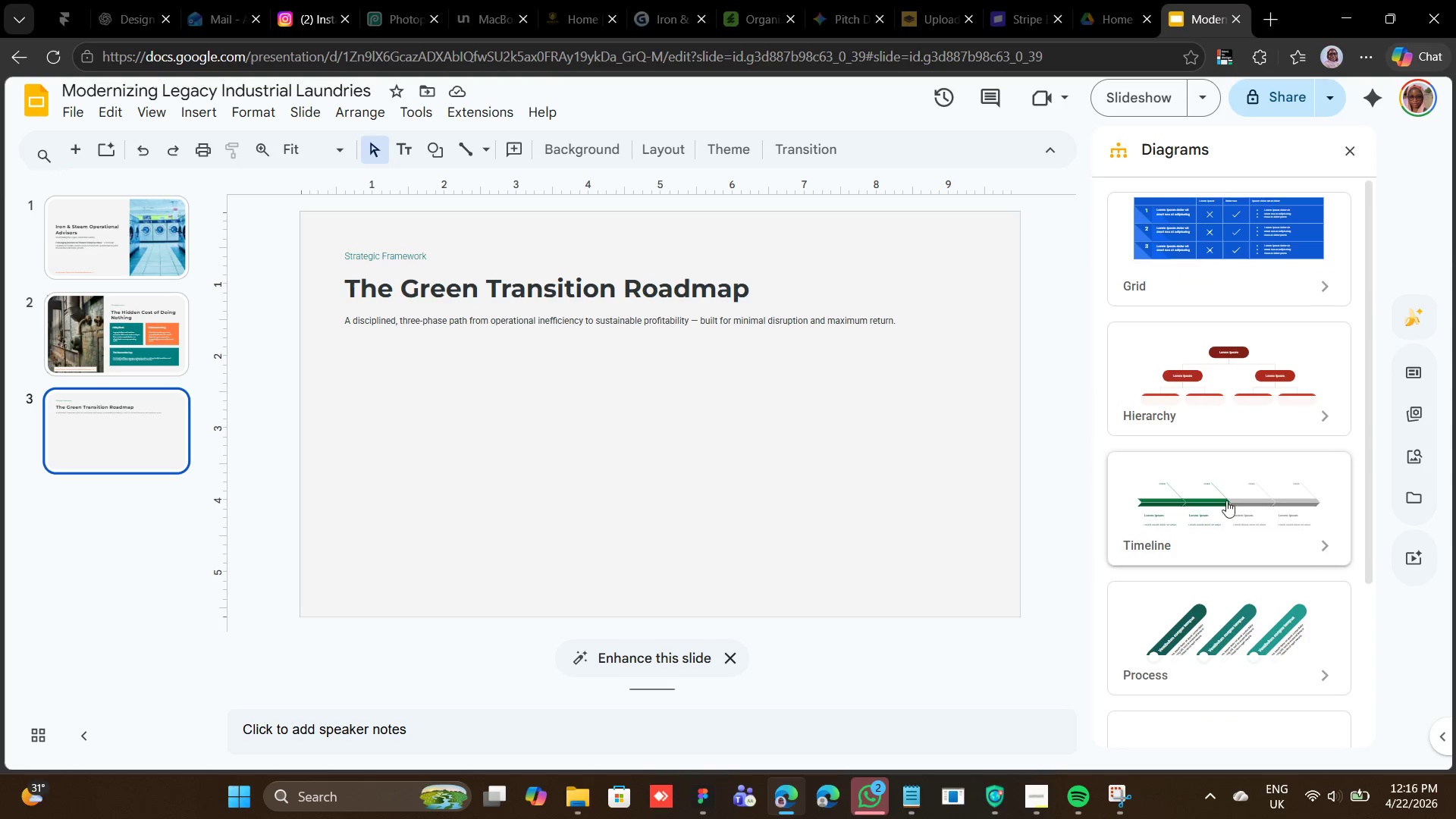 
scroll: coordinate [1232, 526], scroll_direction: down, amount: 3.0
 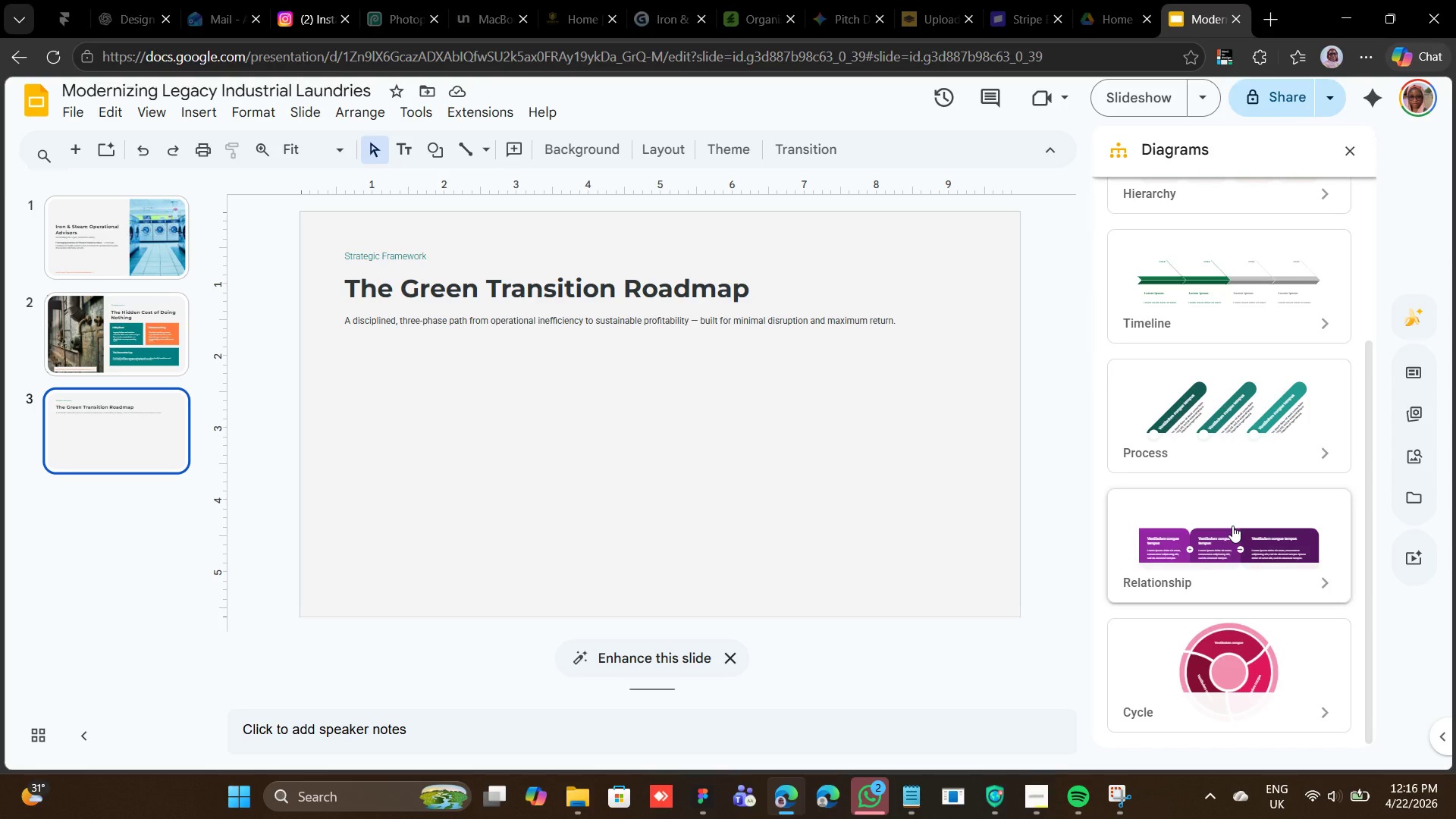 
left_click([1237, 518])
 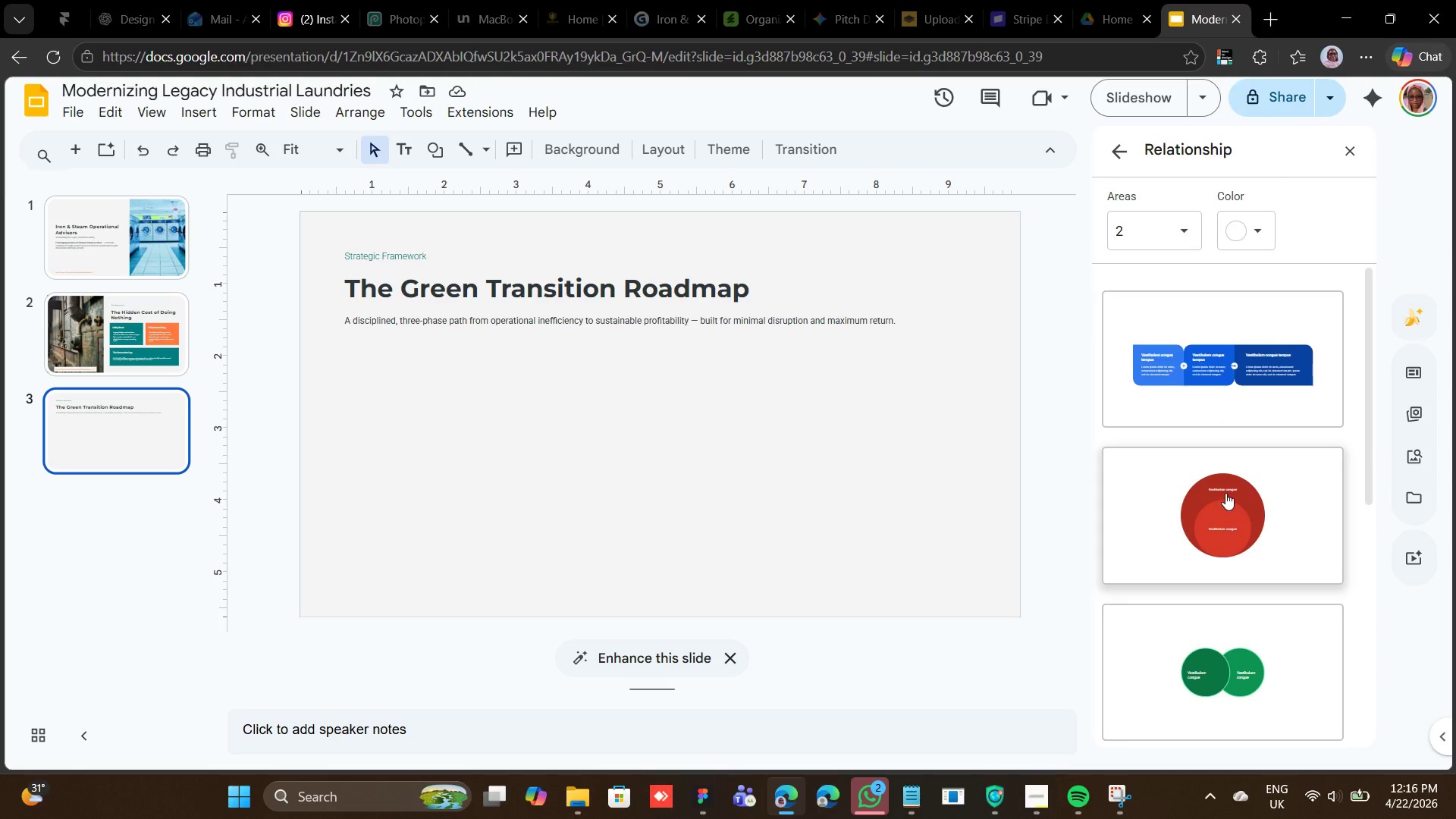 
scroll: coordinate [1232, 461], scroll_direction: down, amount: 5.0
 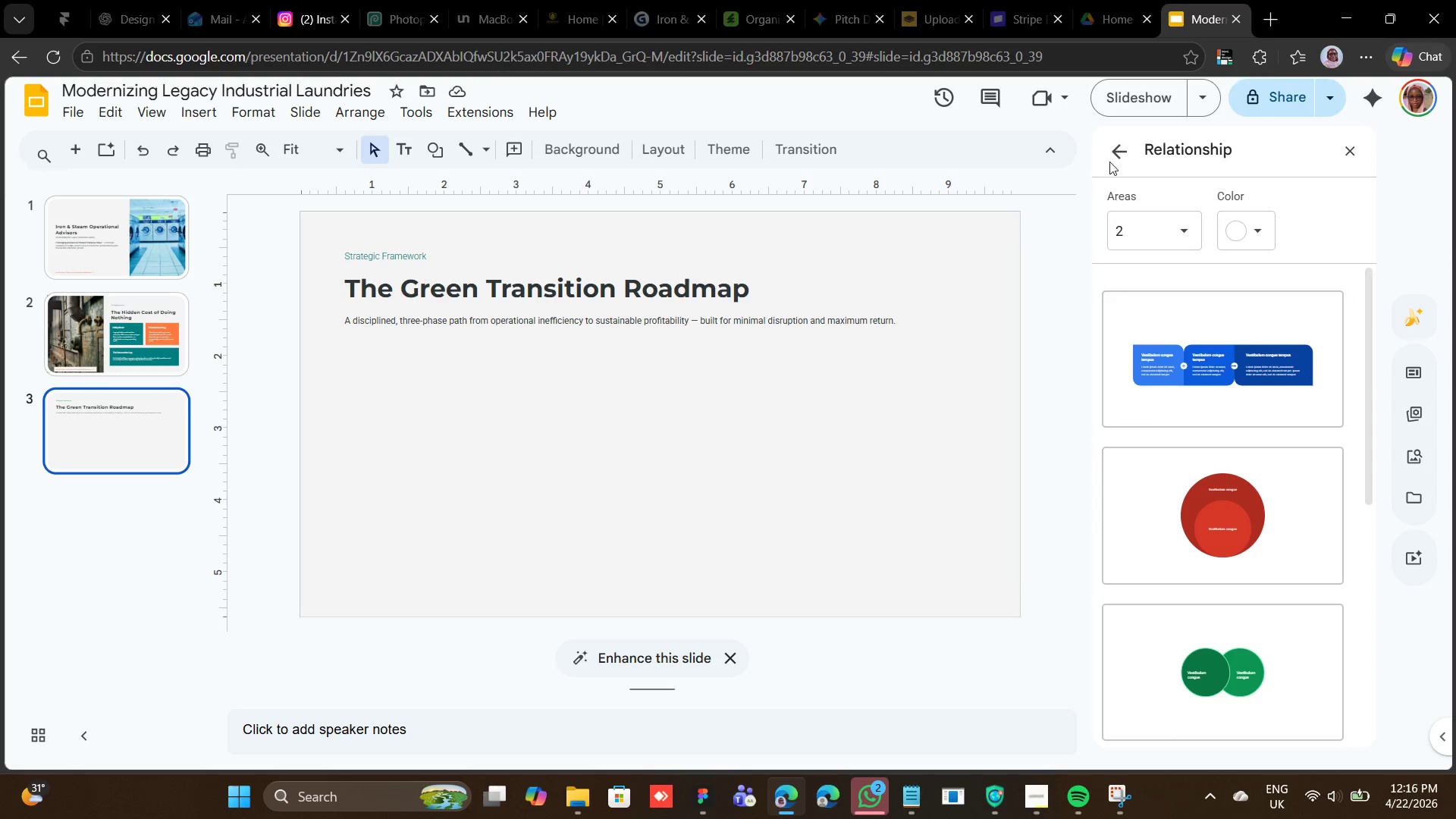 
left_click([1119, 154])
 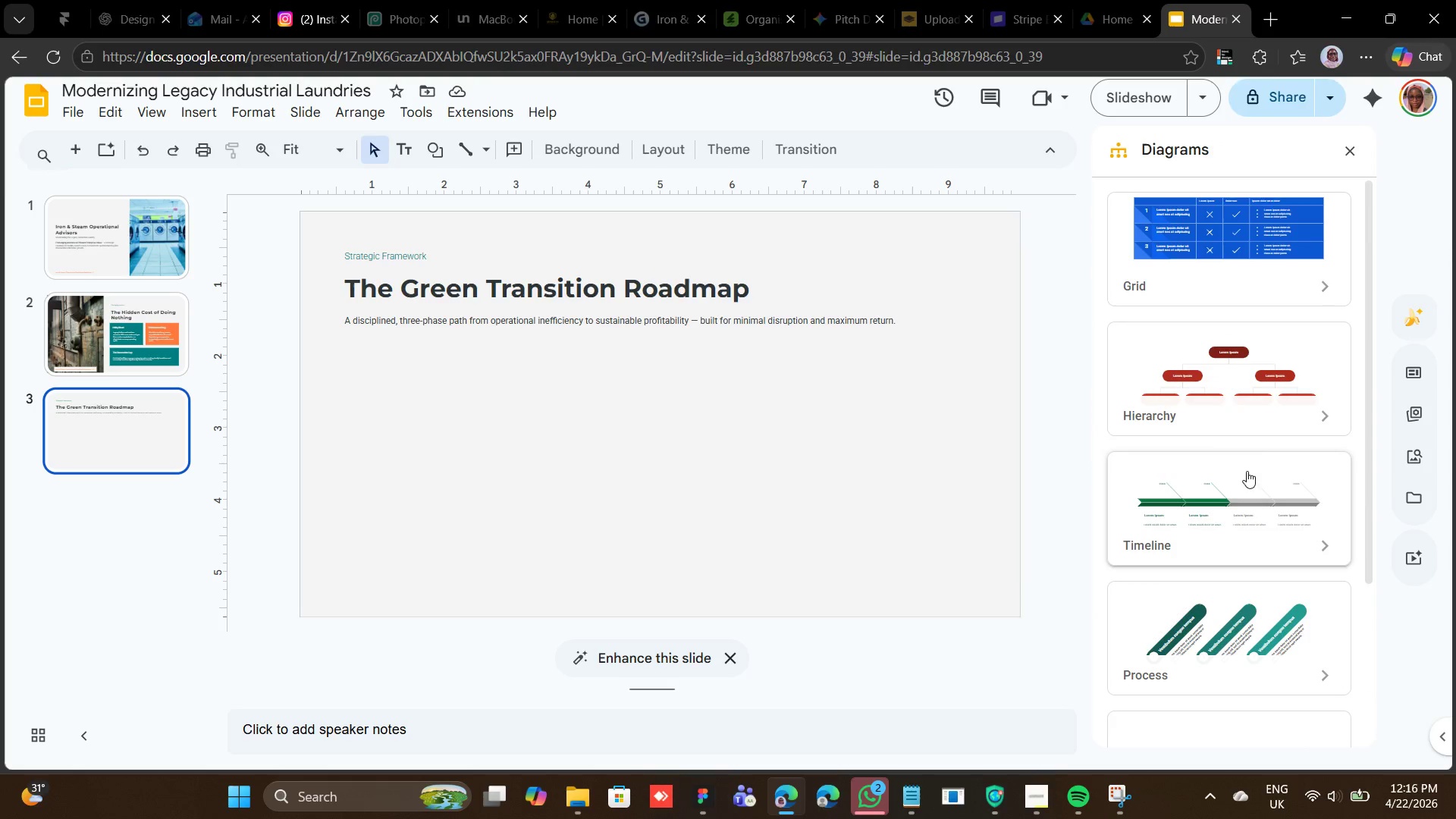 
left_click([1246, 391])
 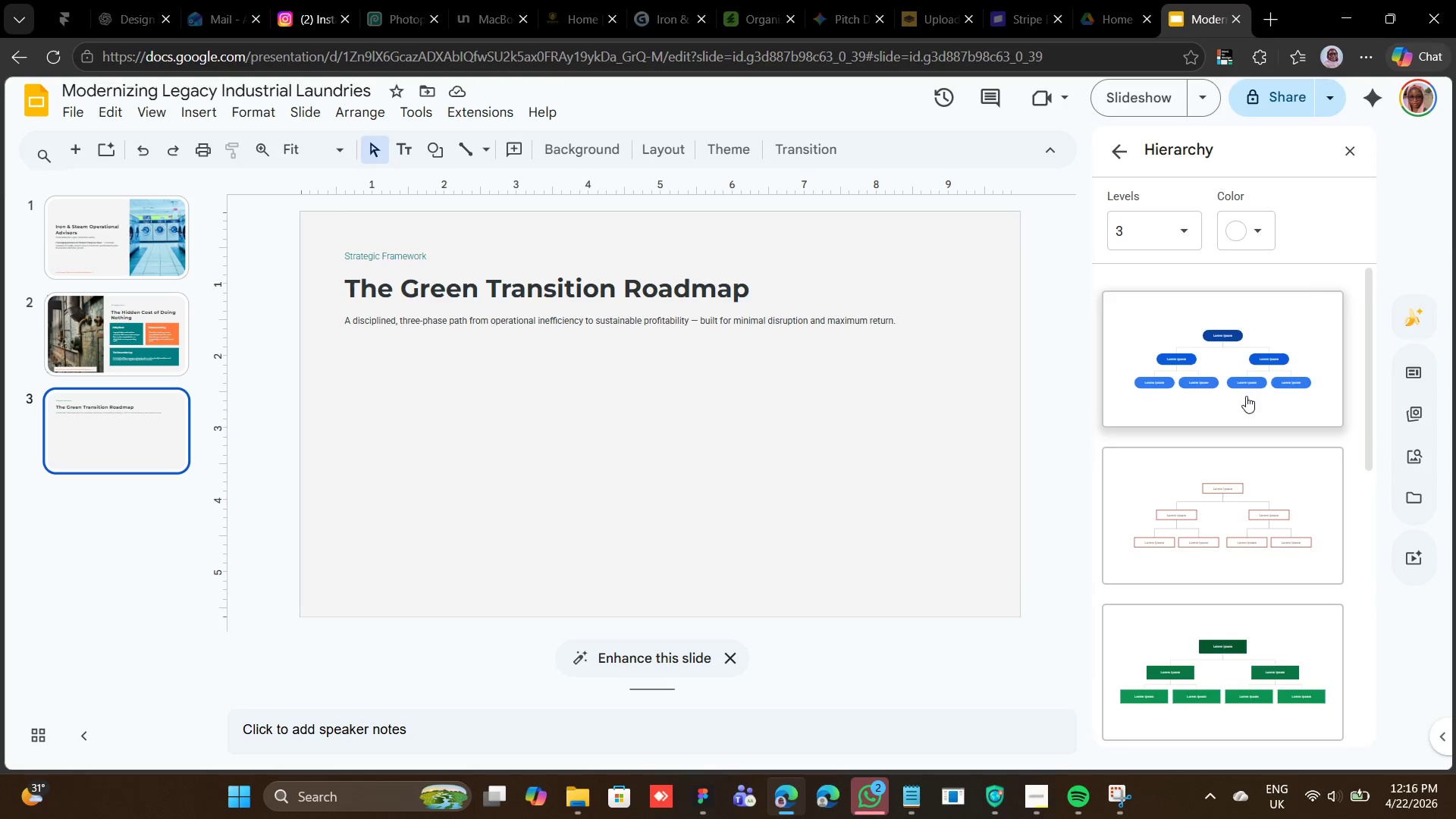 
scroll: coordinate [1246, 399], scroll_direction: down, amount: 14.0
 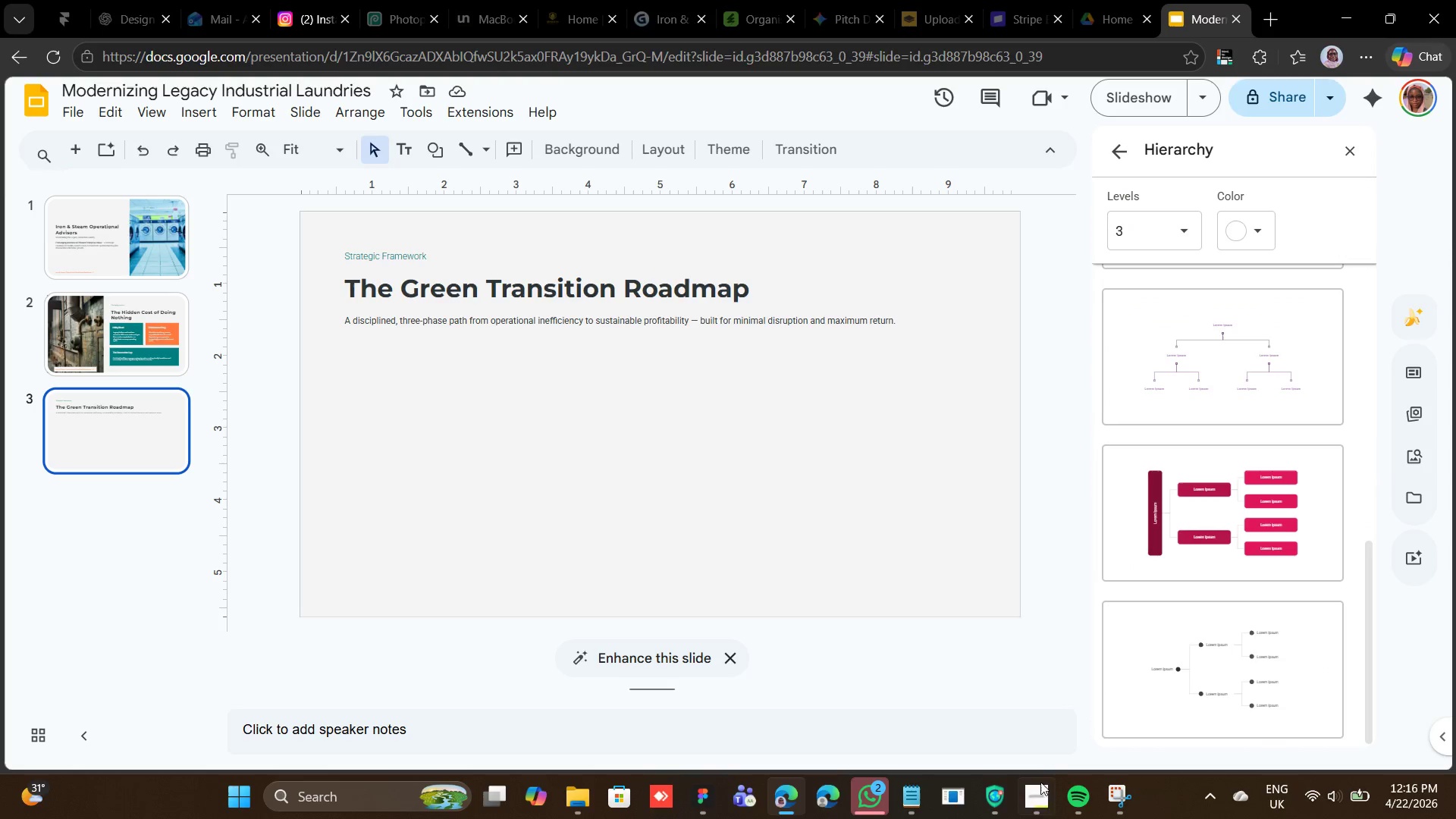 
left_click([1040, 795])